 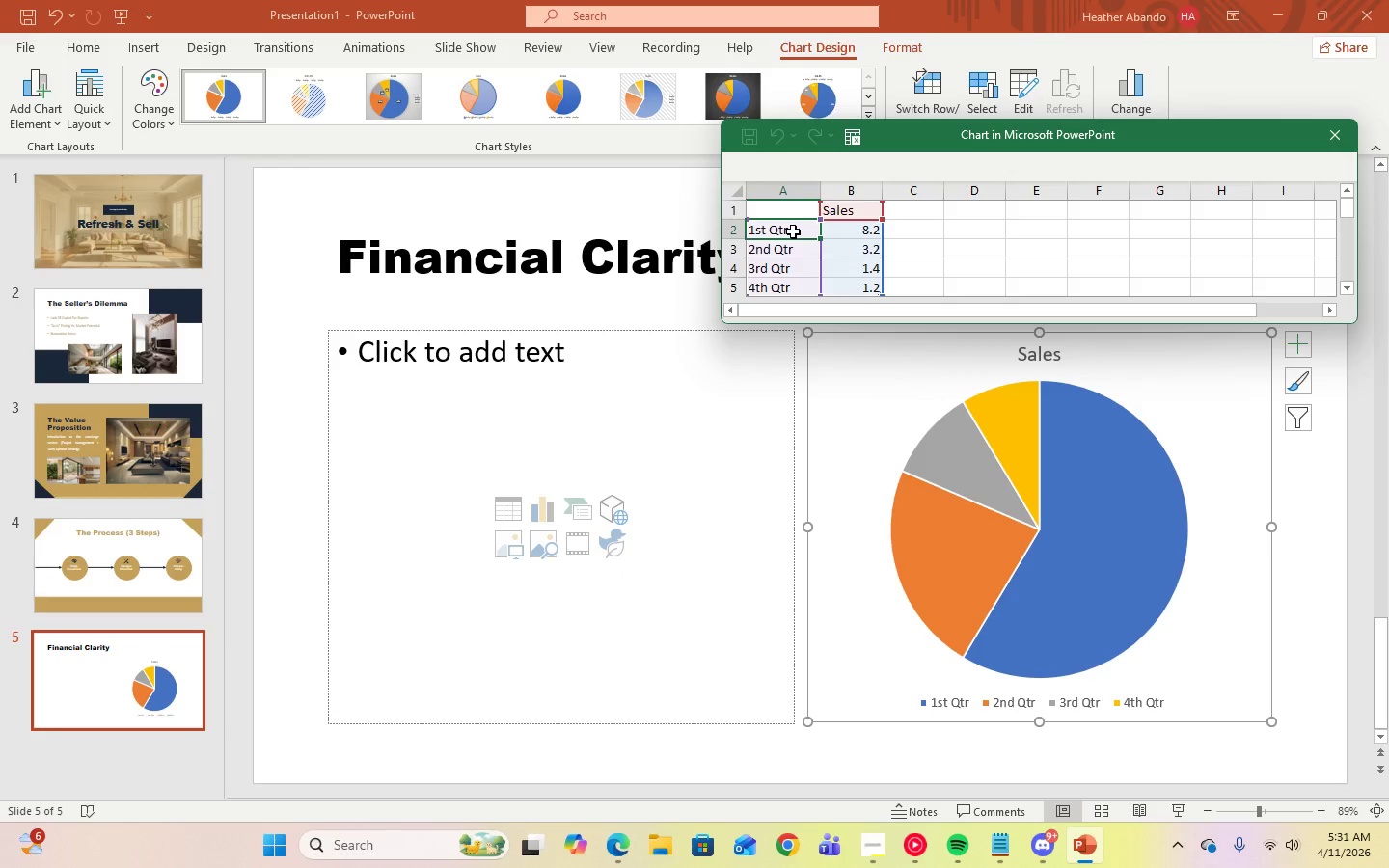 
type($20k)
key(Backspace)
type(k i)
key(Backspace)
type(i)
key(Backspace)
key(Backspace)
key(Backspace)
type(k i)
key(Backspace)
key(Backspace)
key(Backspace)
type(I )
key(Backspace)
key(Backspace)
type(K Investment)
 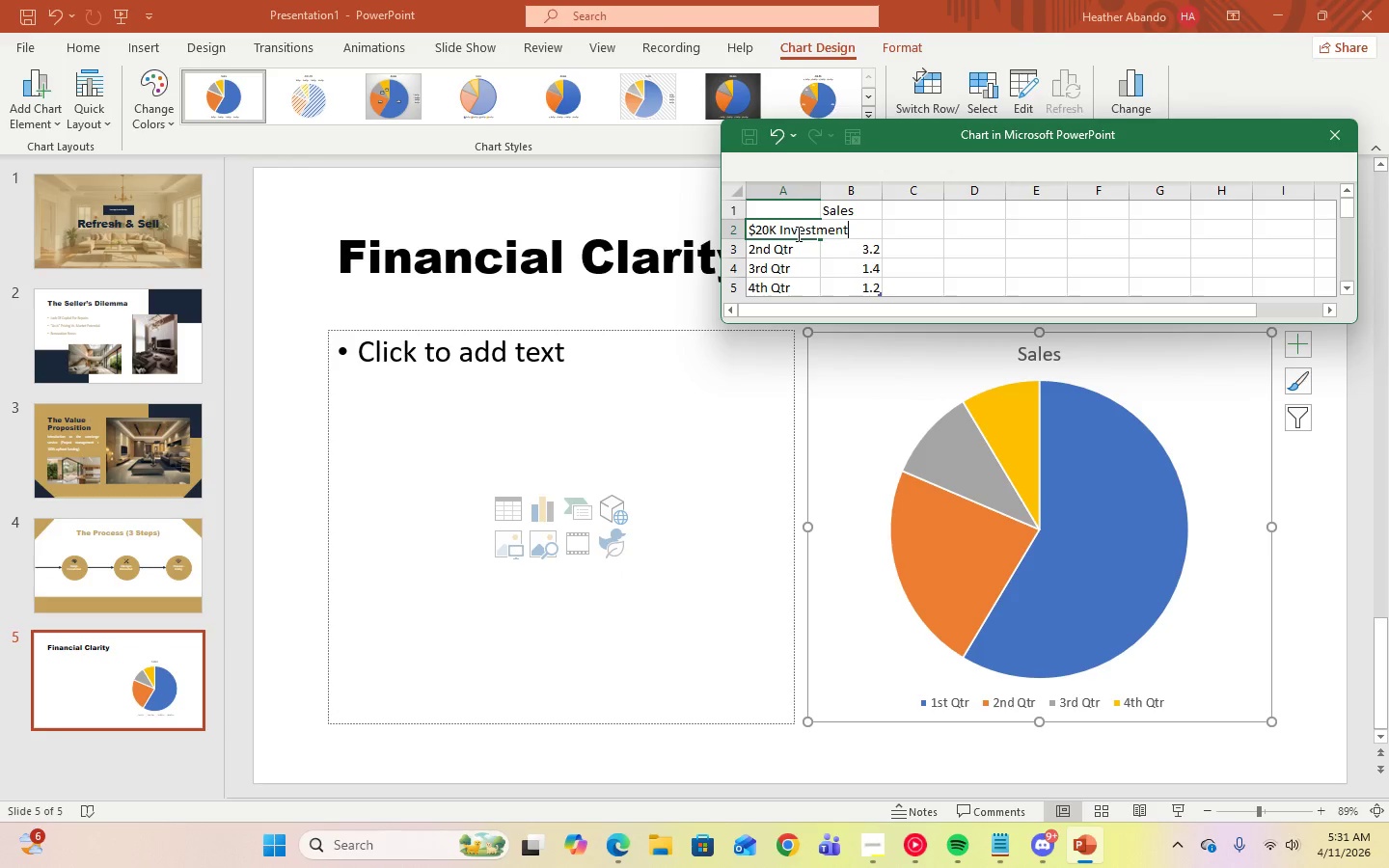 
key(Enter)
 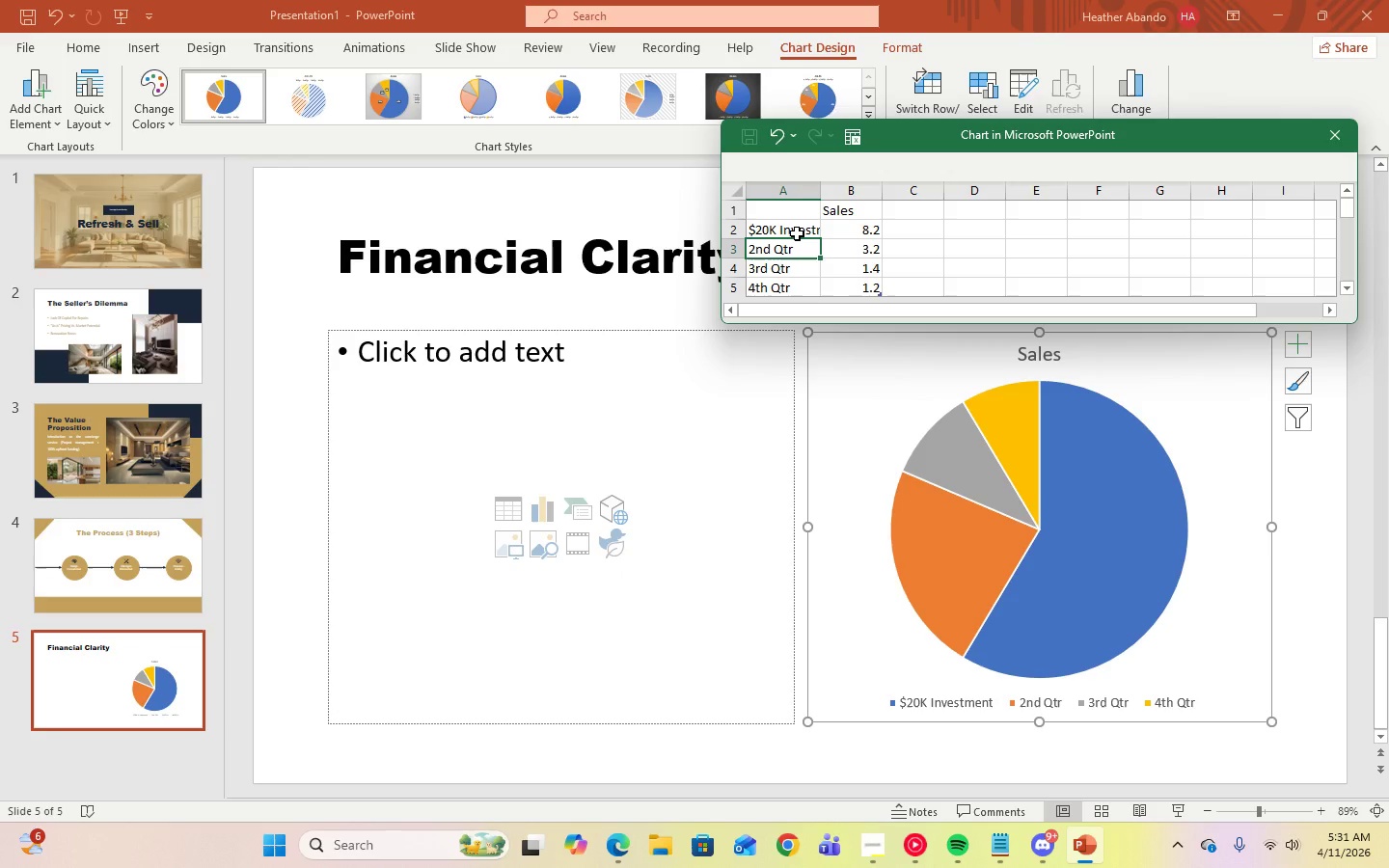 
type($60K Investment)
 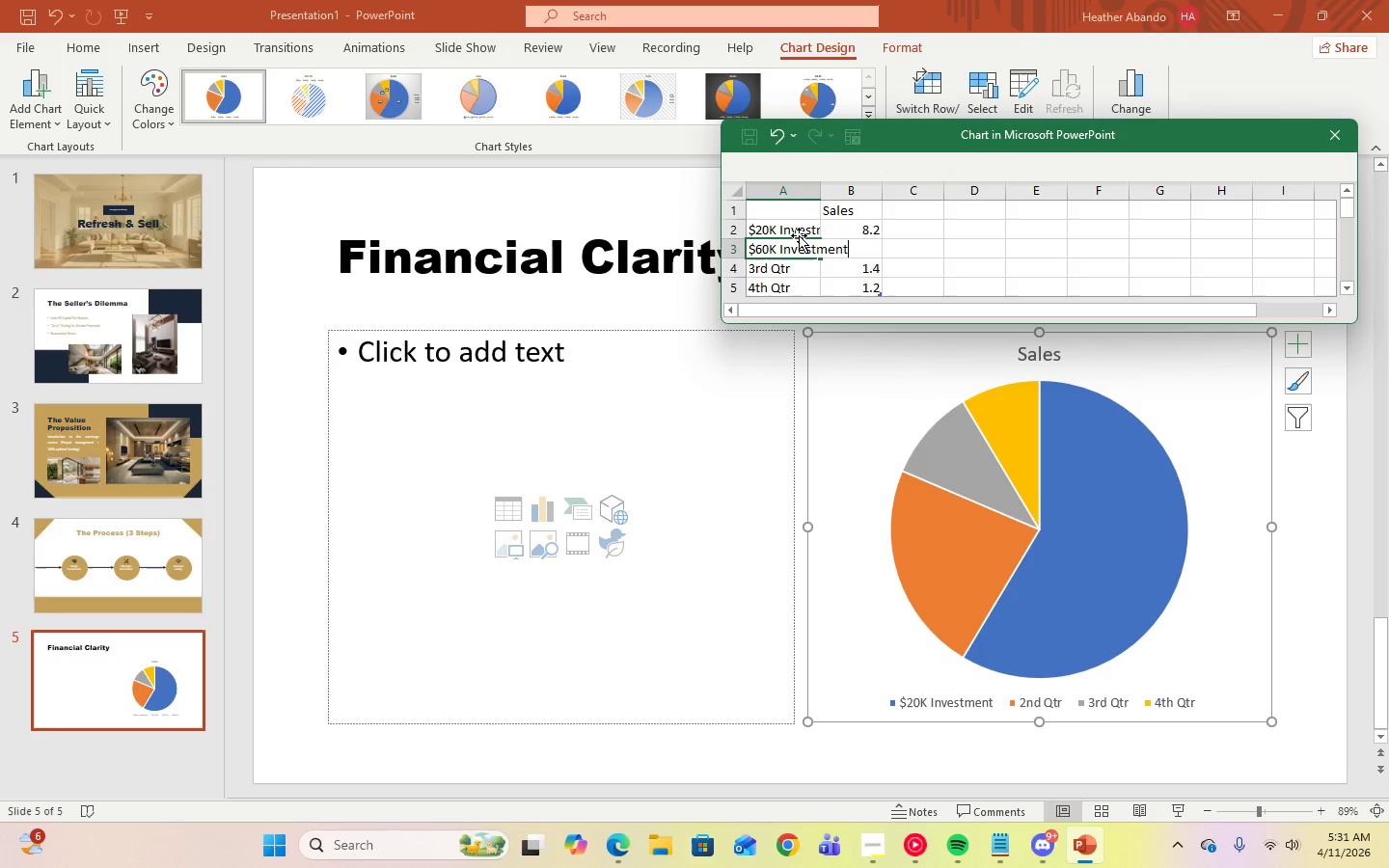 
key(Enter)
 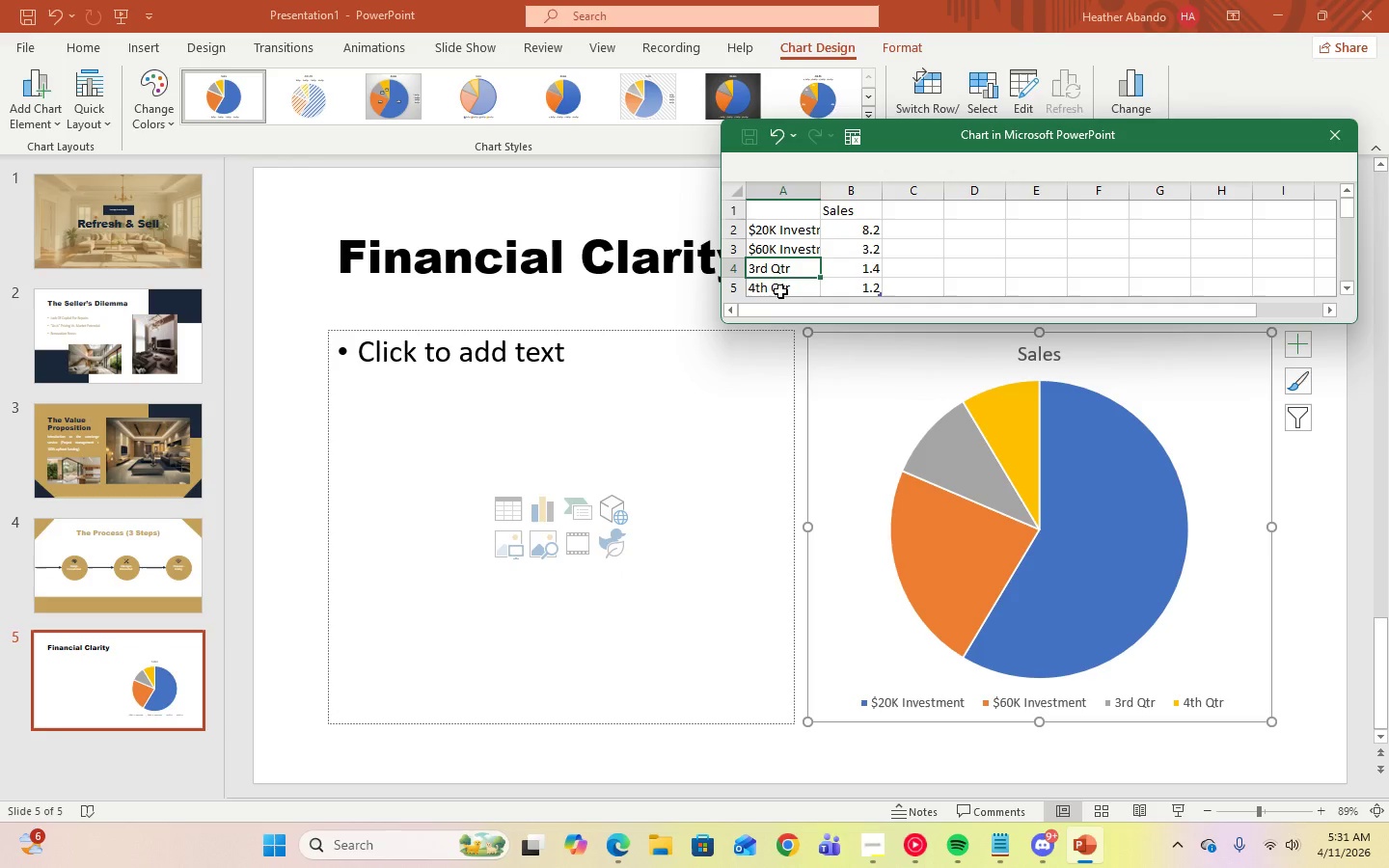 
left_click([781, 285])
 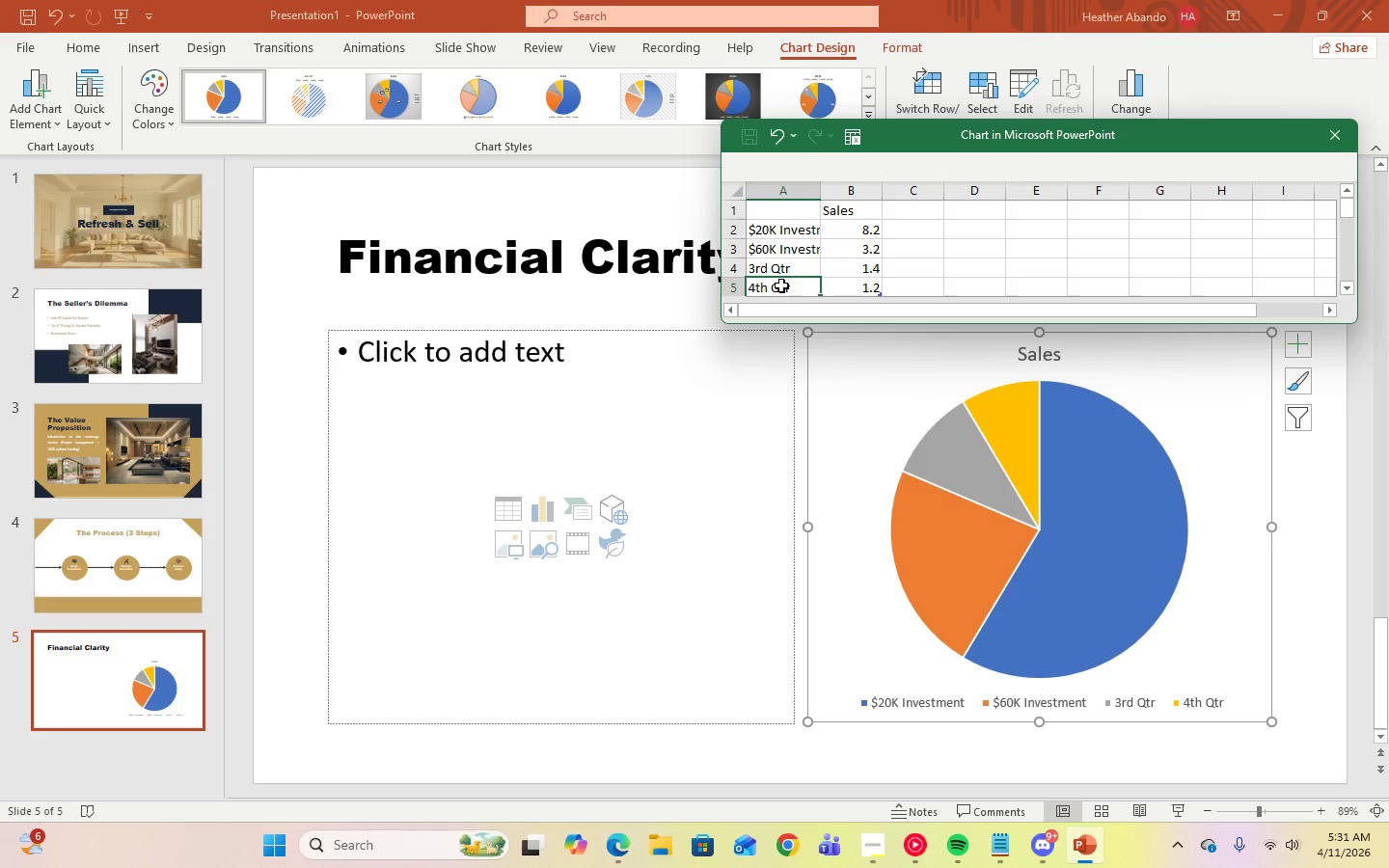 
key(Delete)
 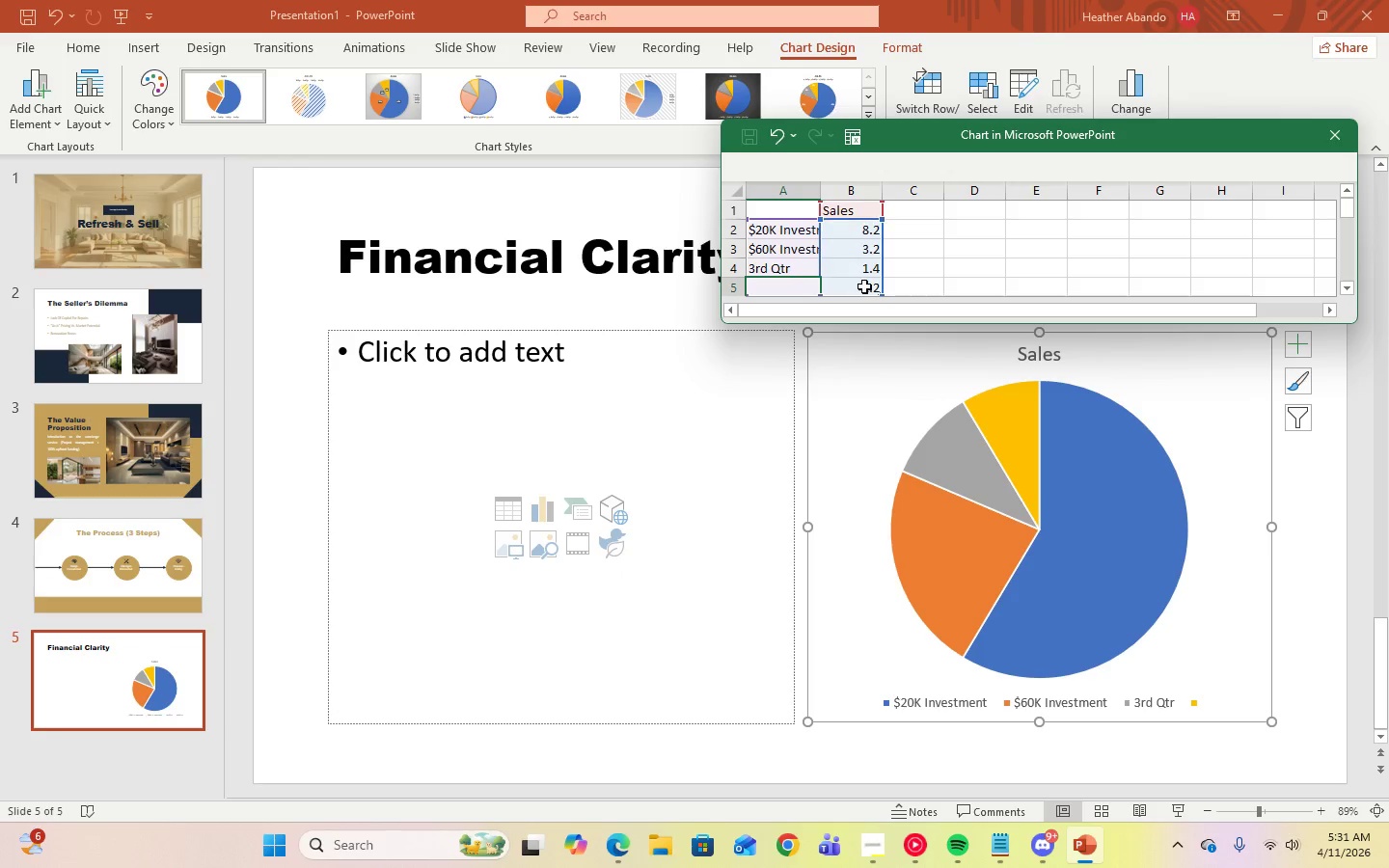 
left_click([864, 286])
 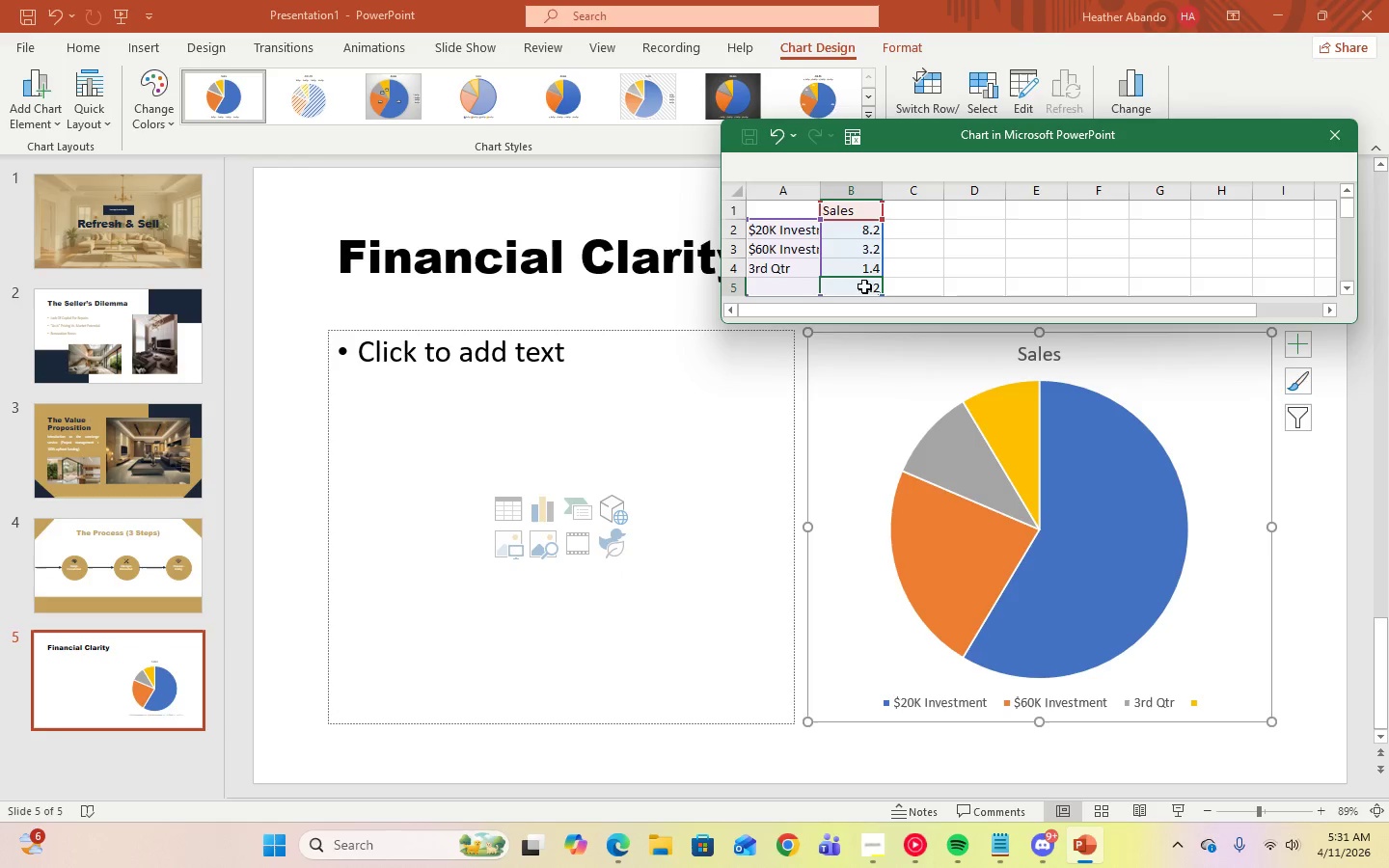 
key(Delete)
 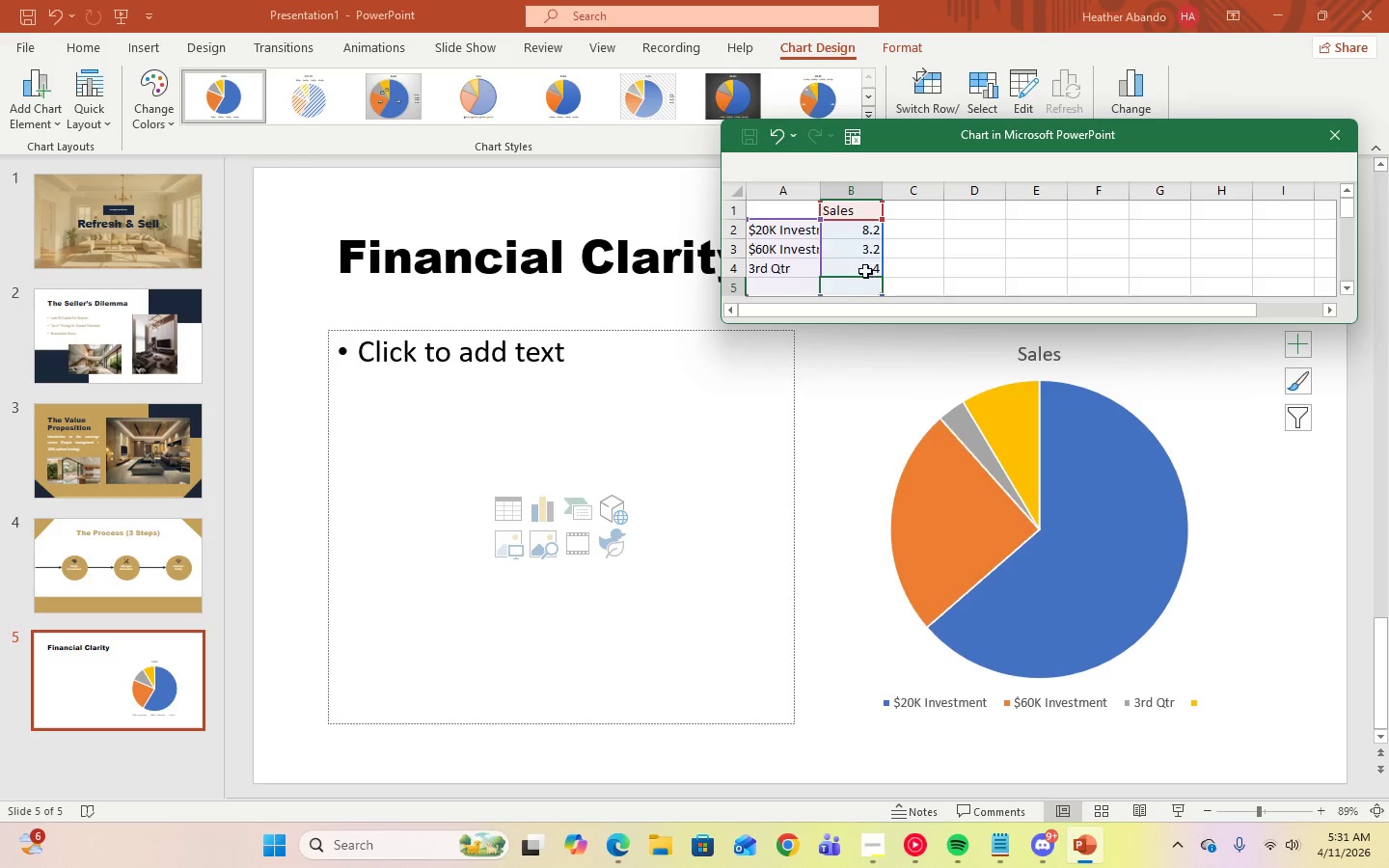 
left_click([865, 269])
 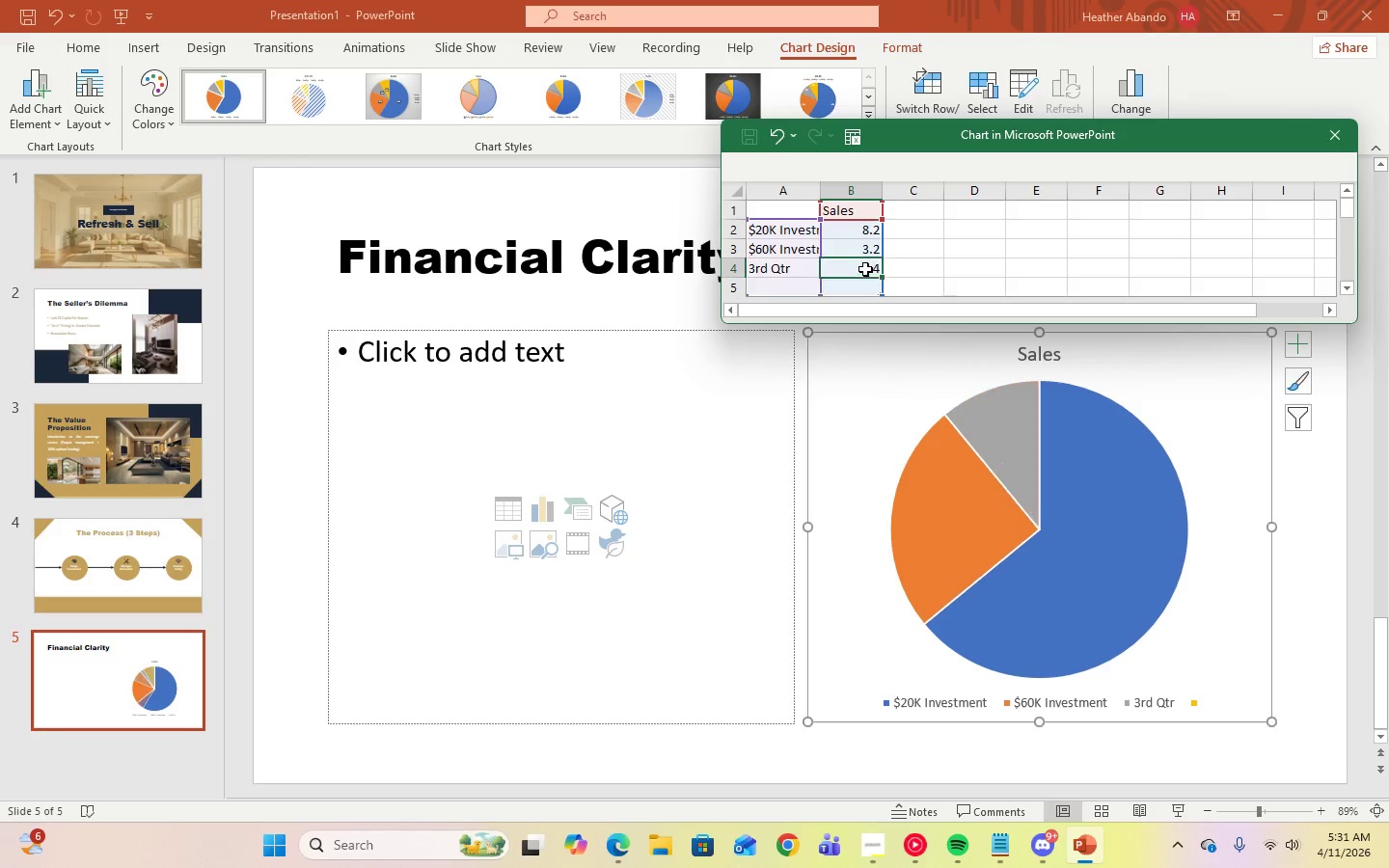 
key(Delete)
 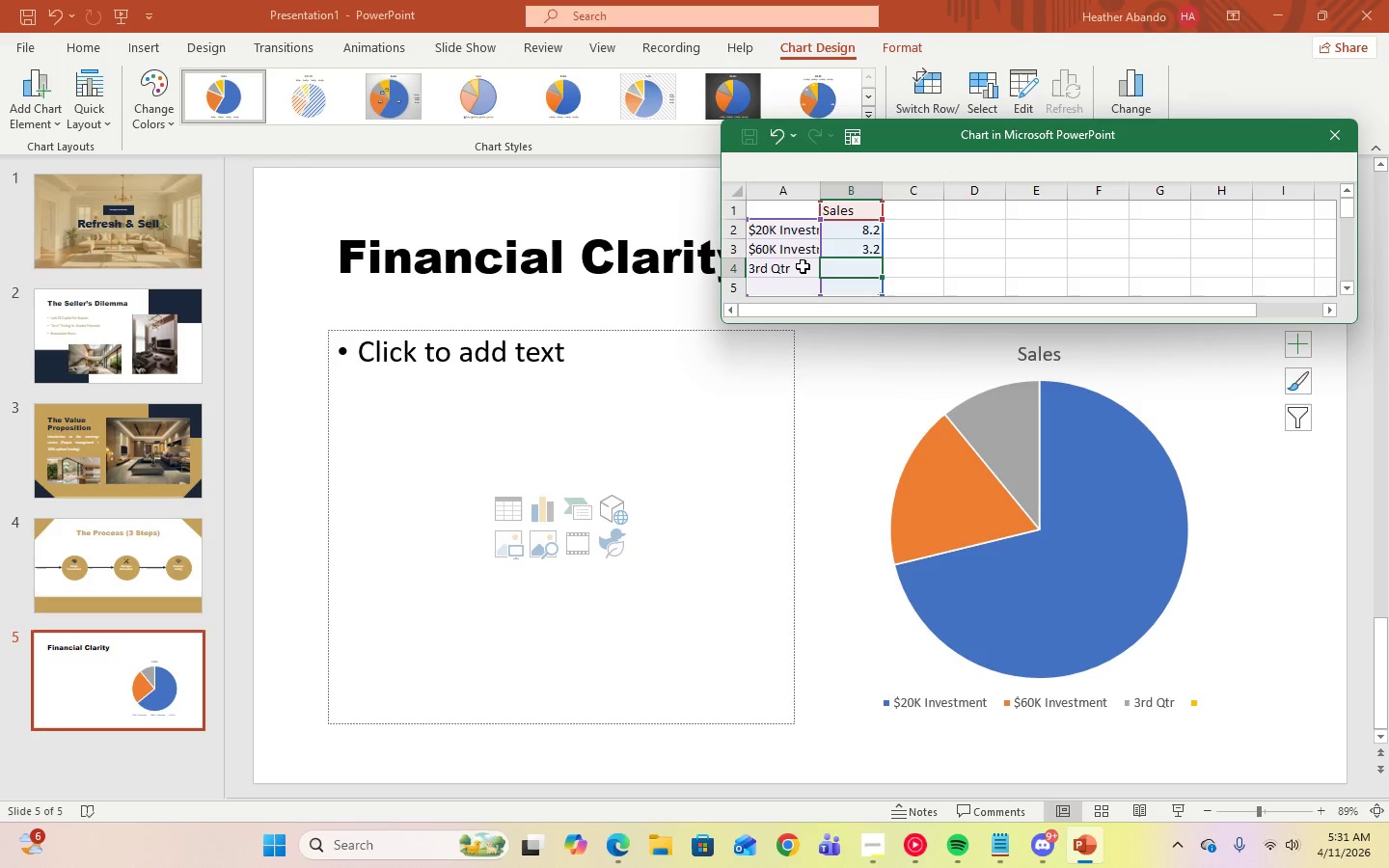 
left_click([802, 266])
 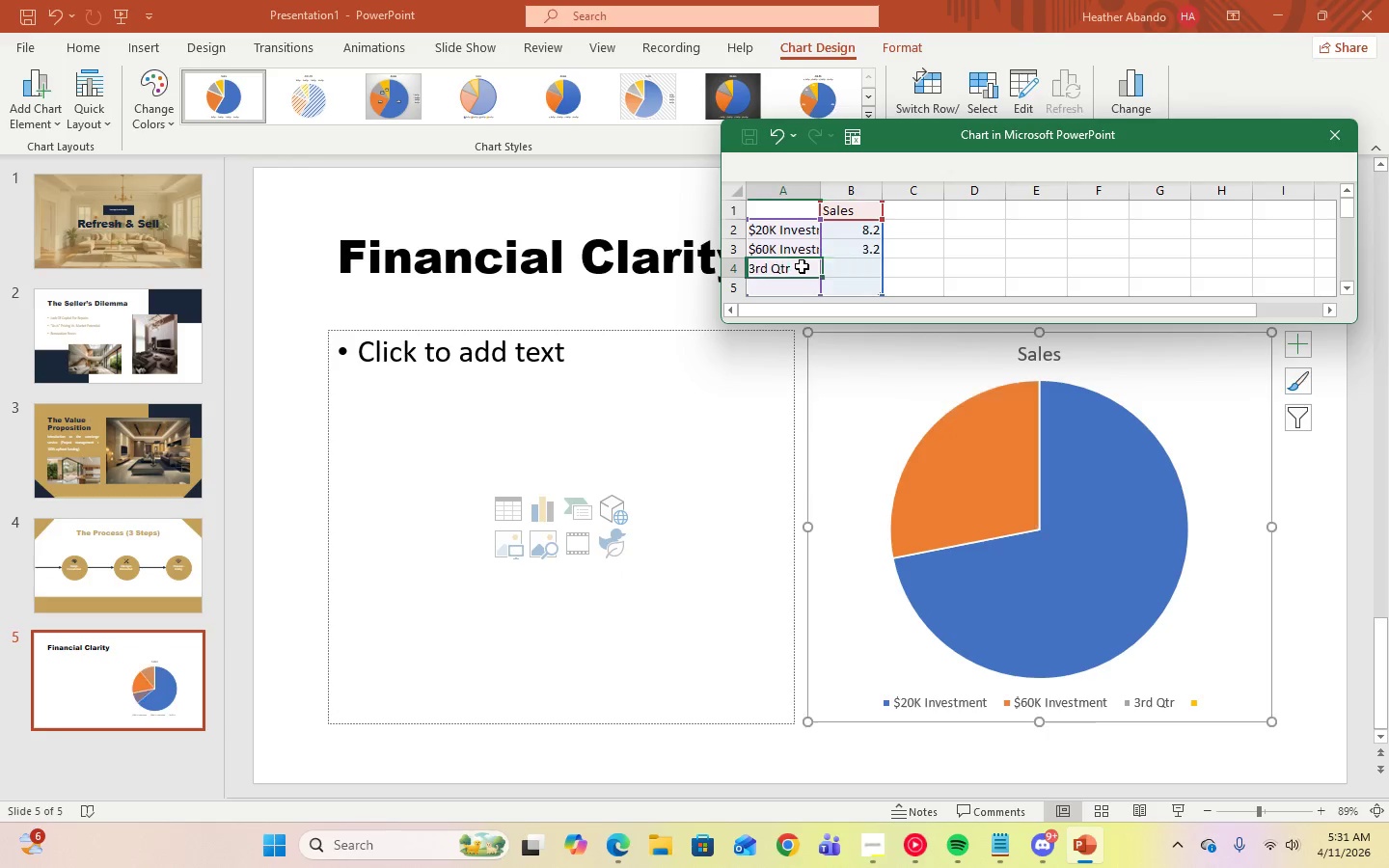 
key(Delete)
 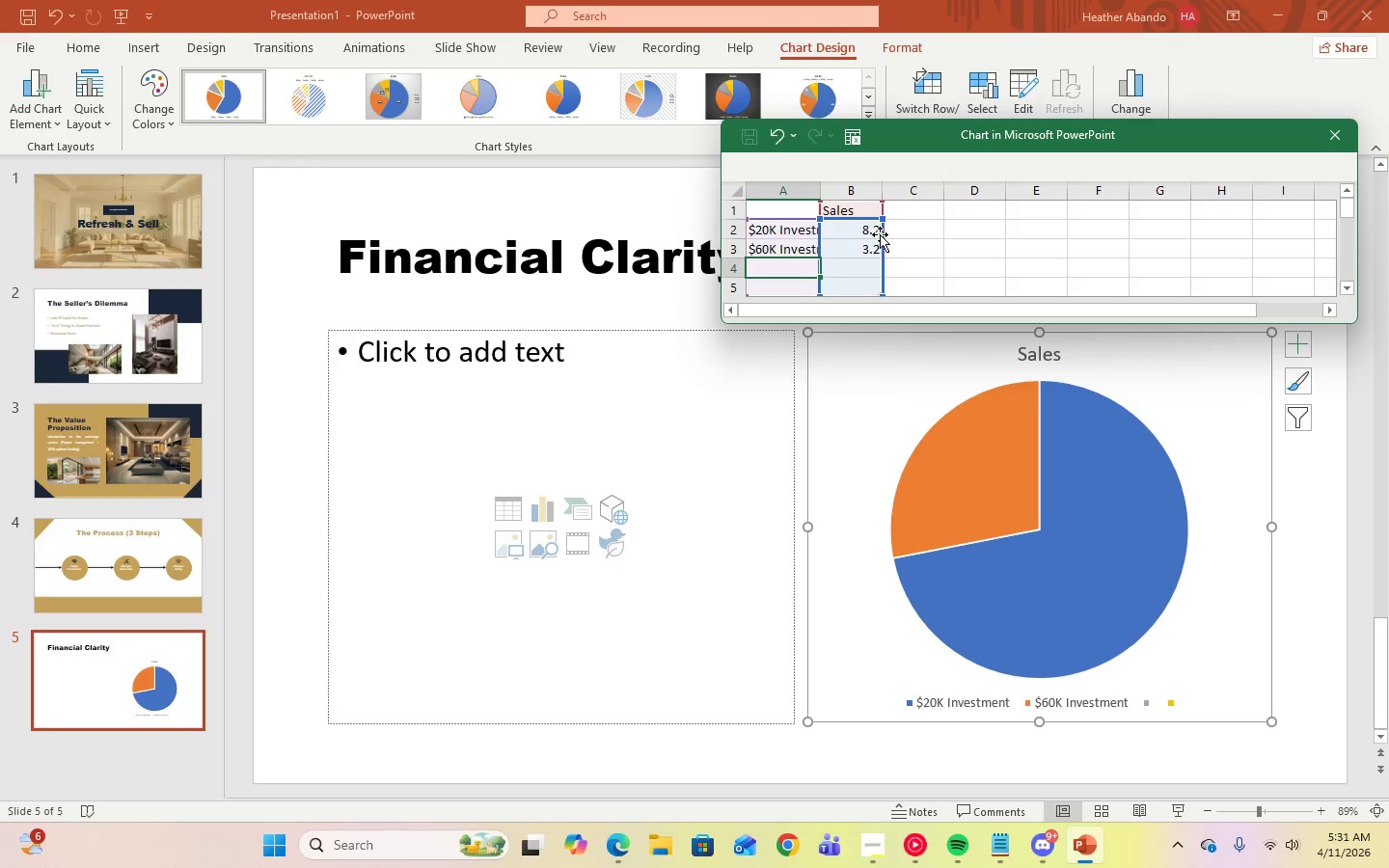 
left_click([874, 234])
 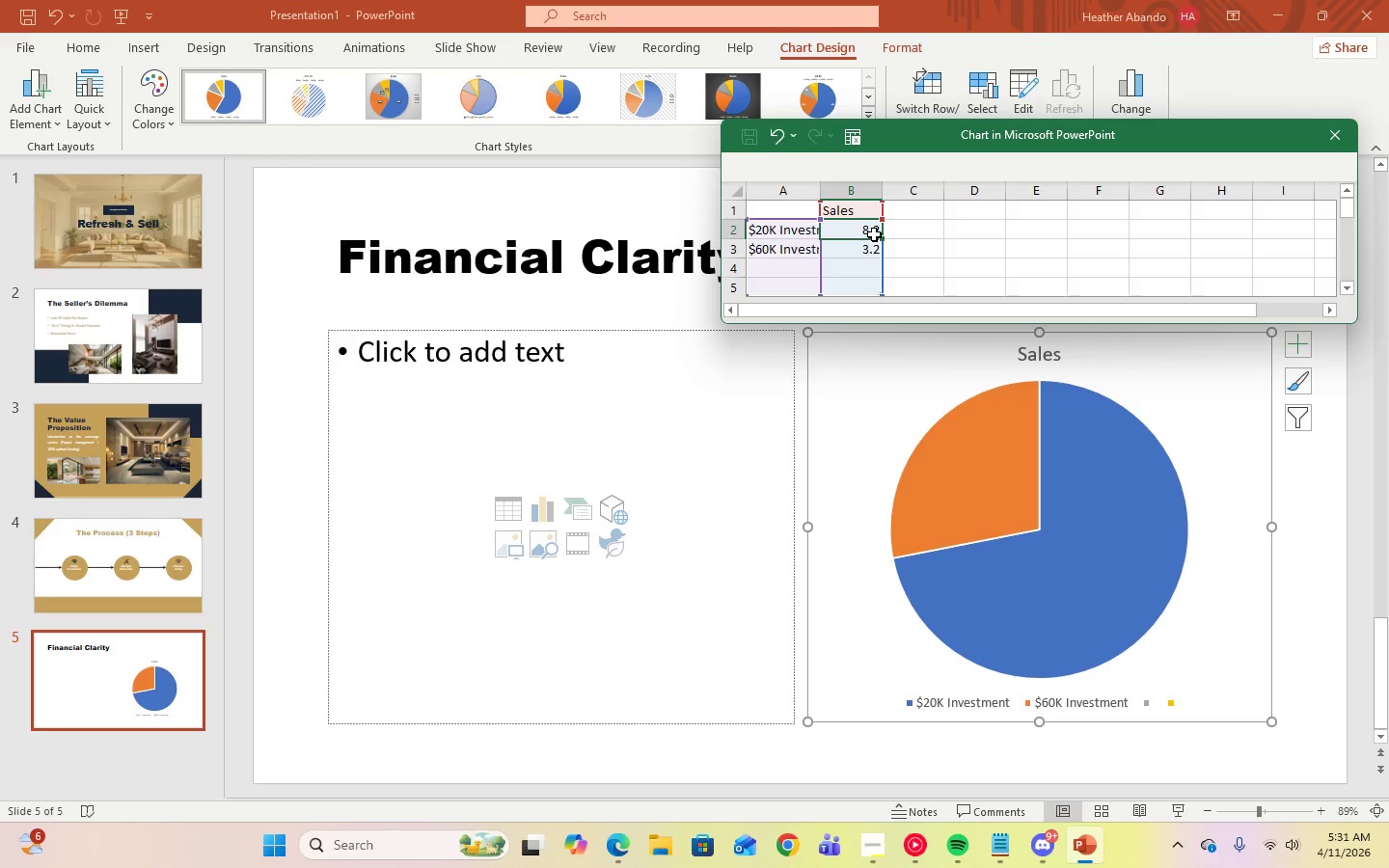 
wait(10.33)
 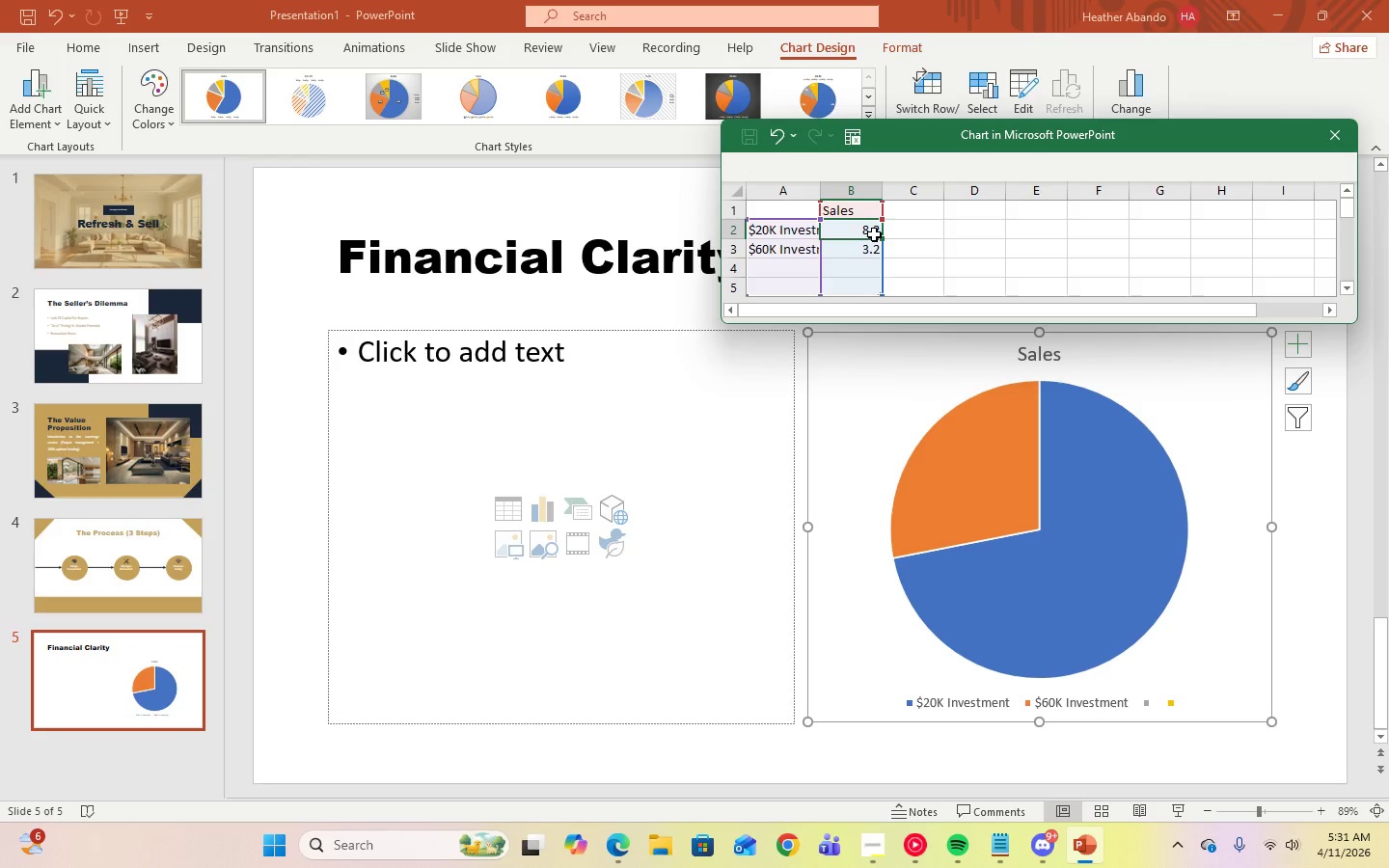 
key(Numpad7)
 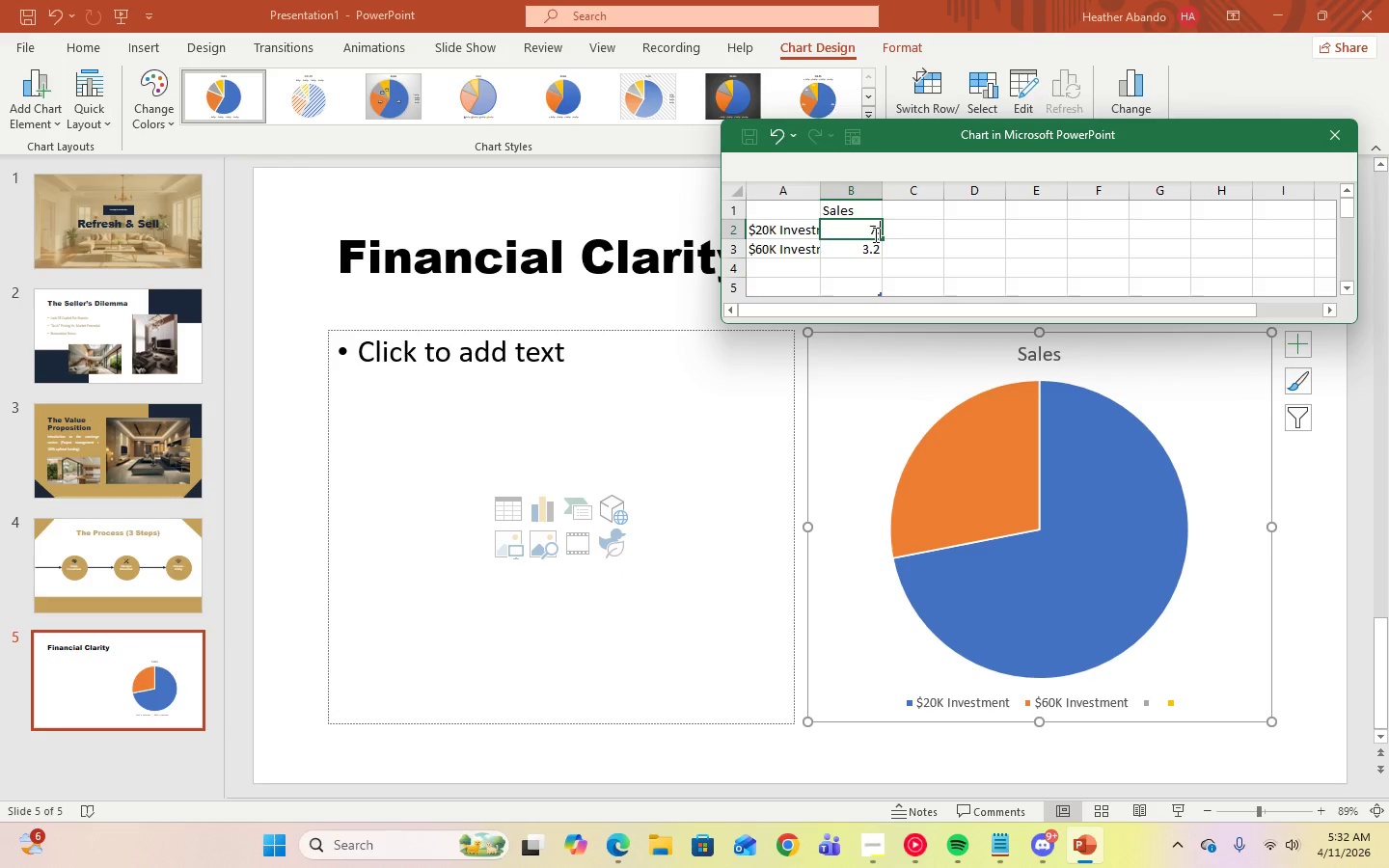 
key(Period)
 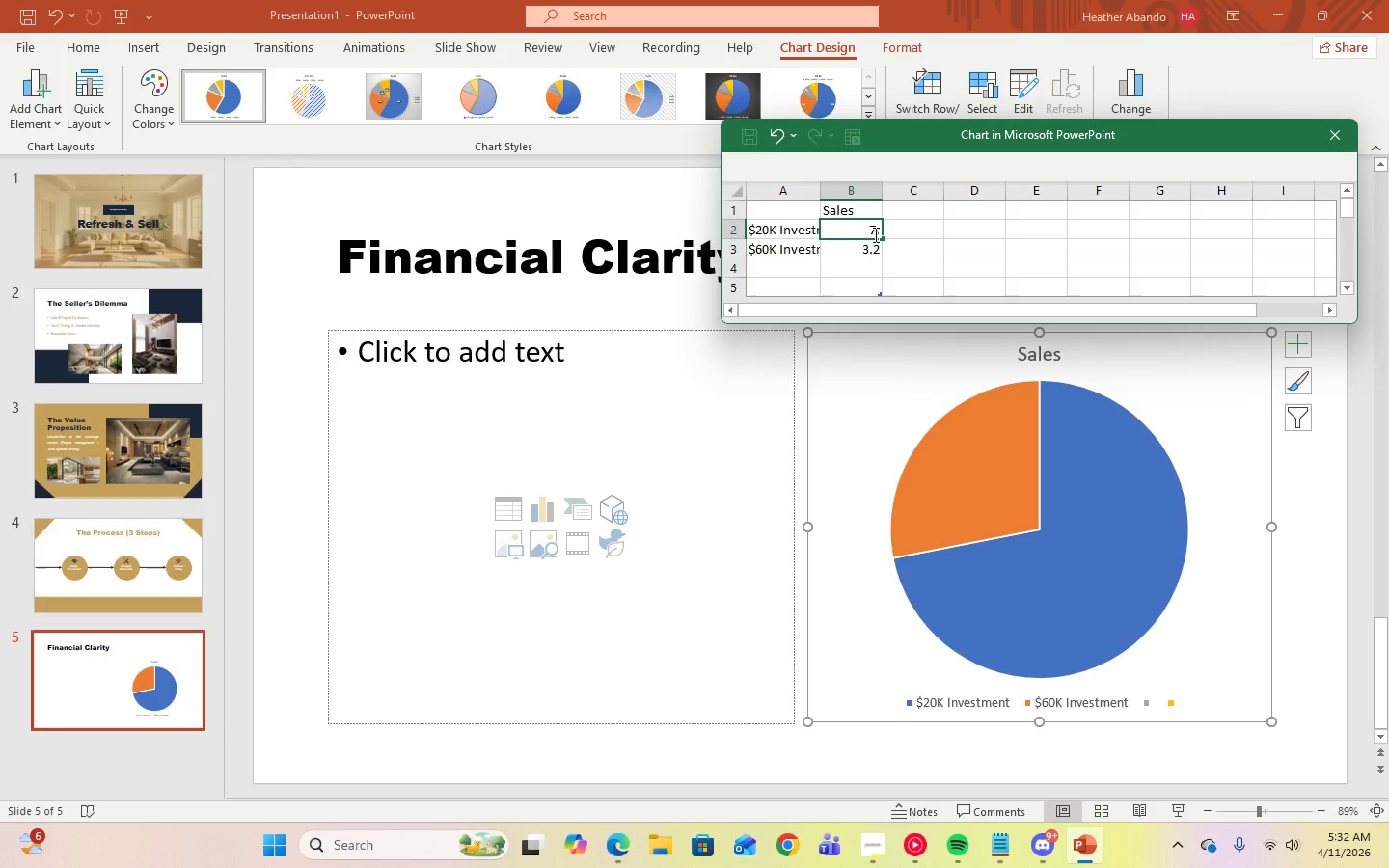 
key(Numpad2)
 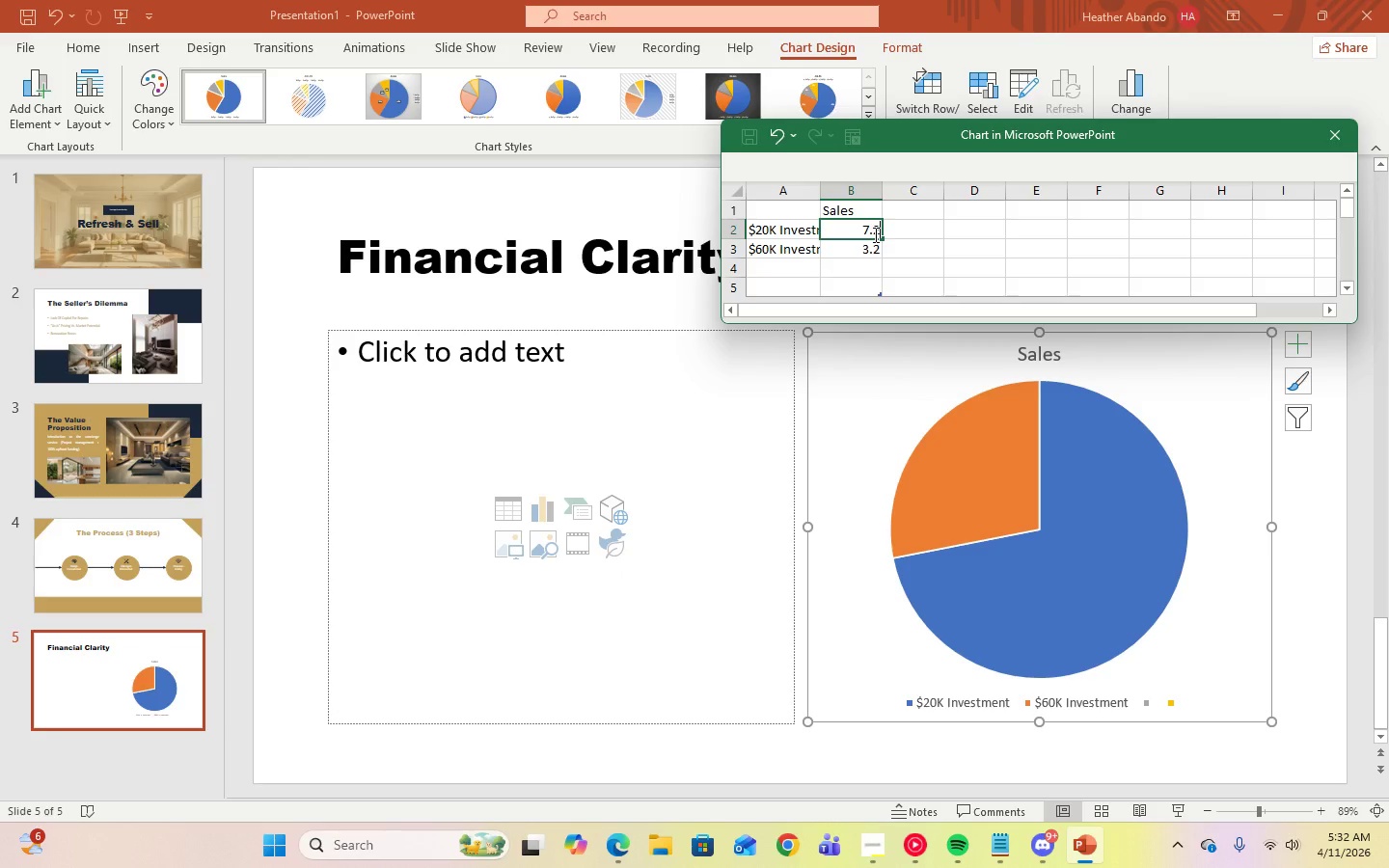 
key(Enter)
 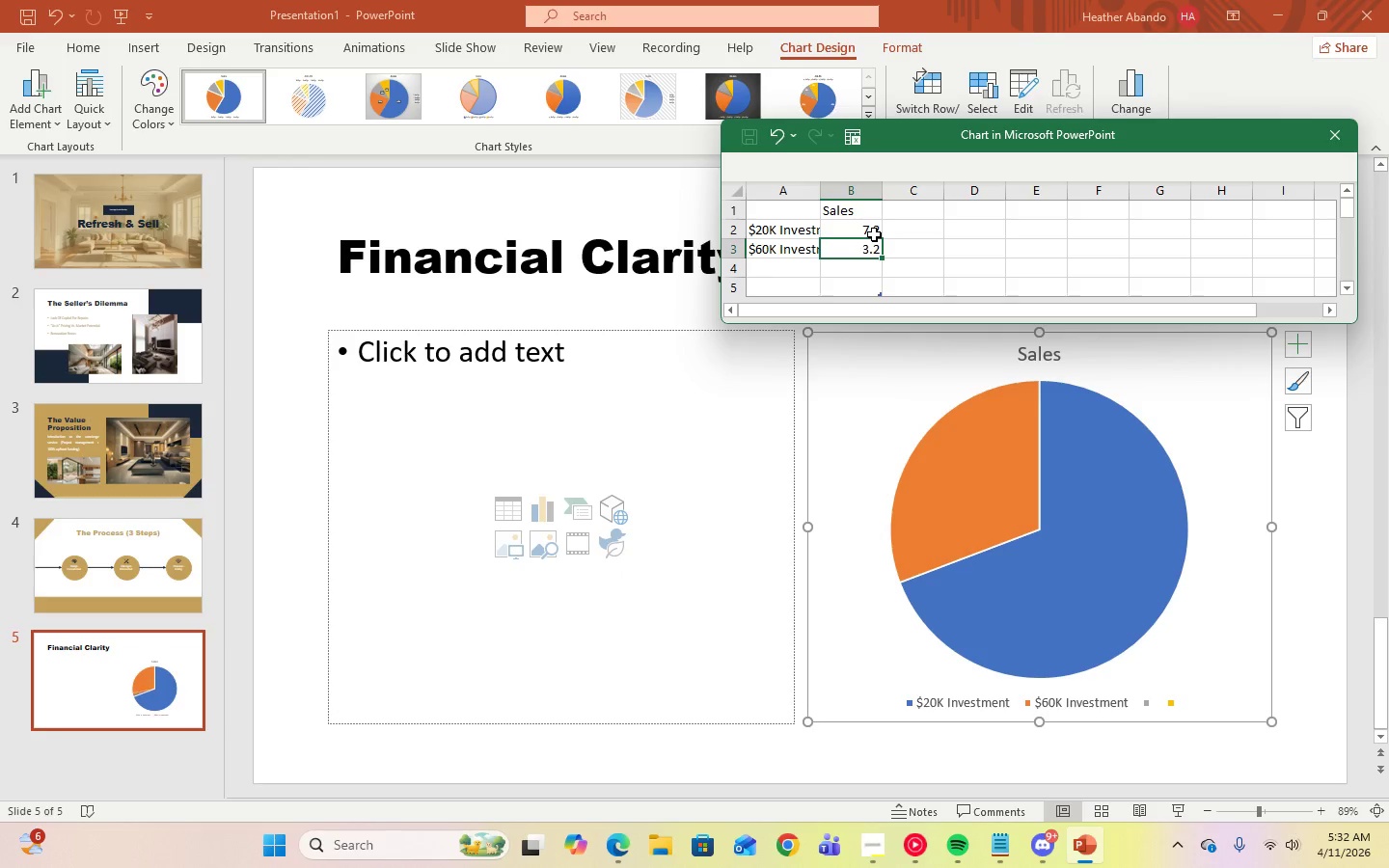 
key(Numpad2)
 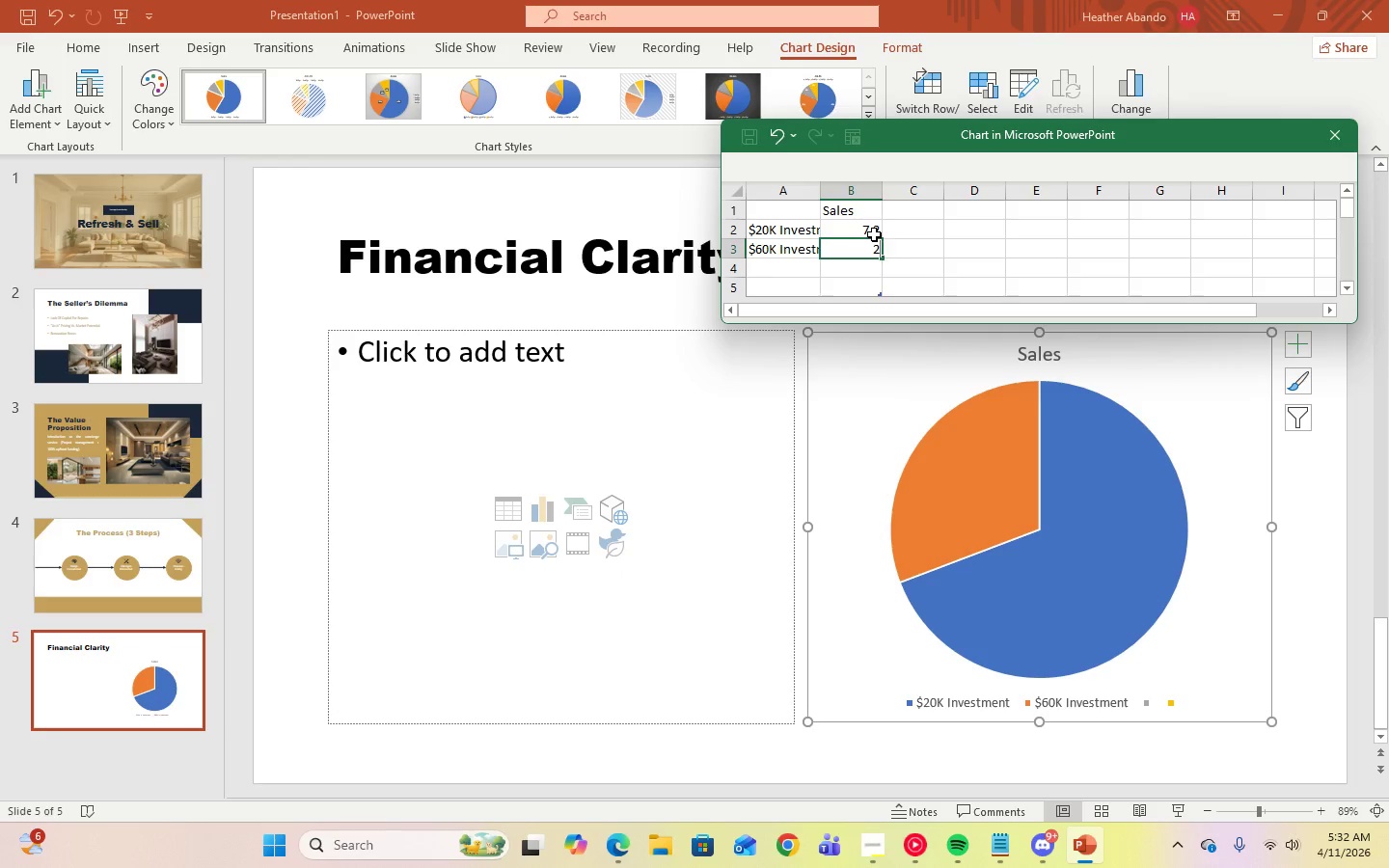 
key(Period)
 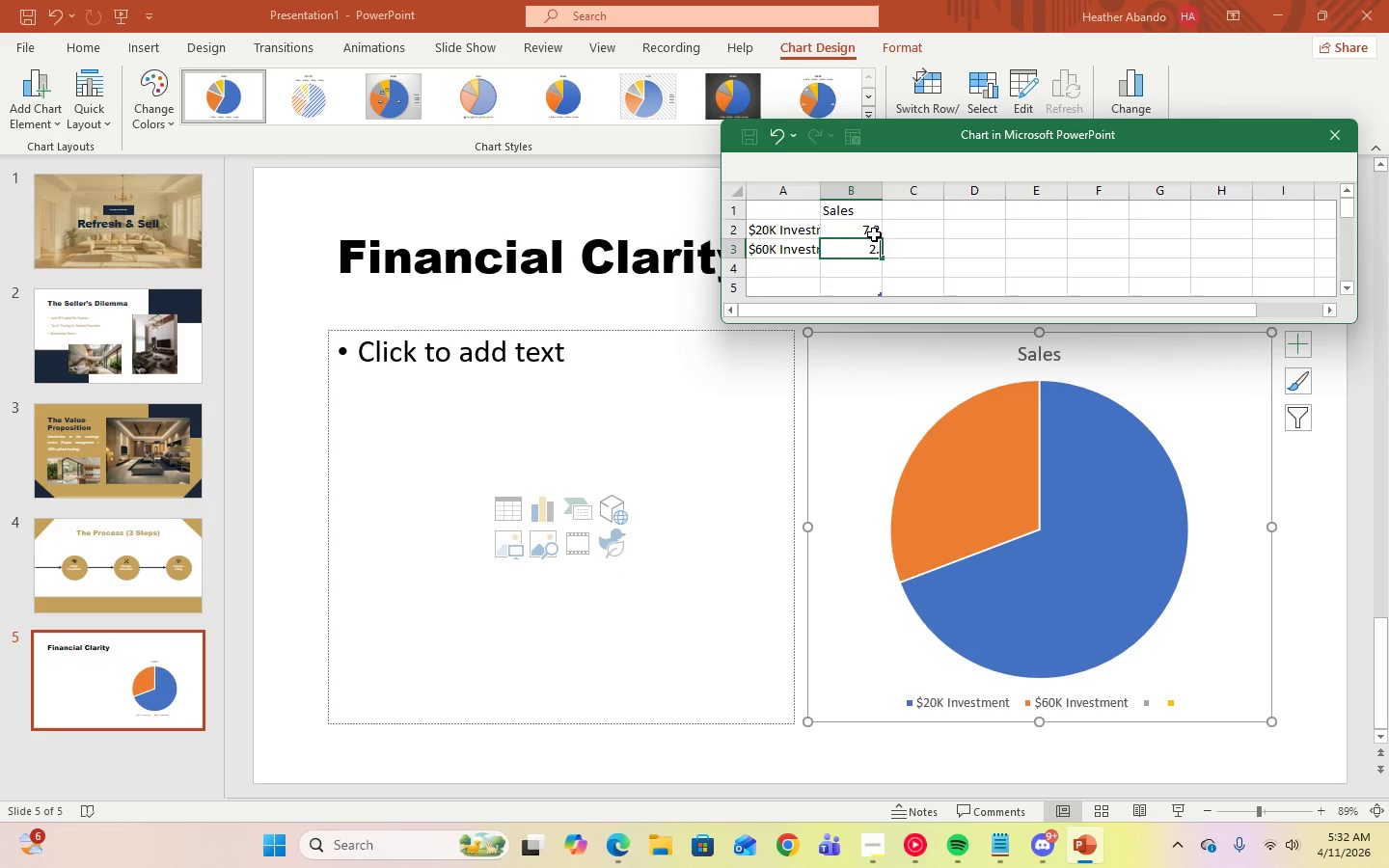 
key(Numpad8)
 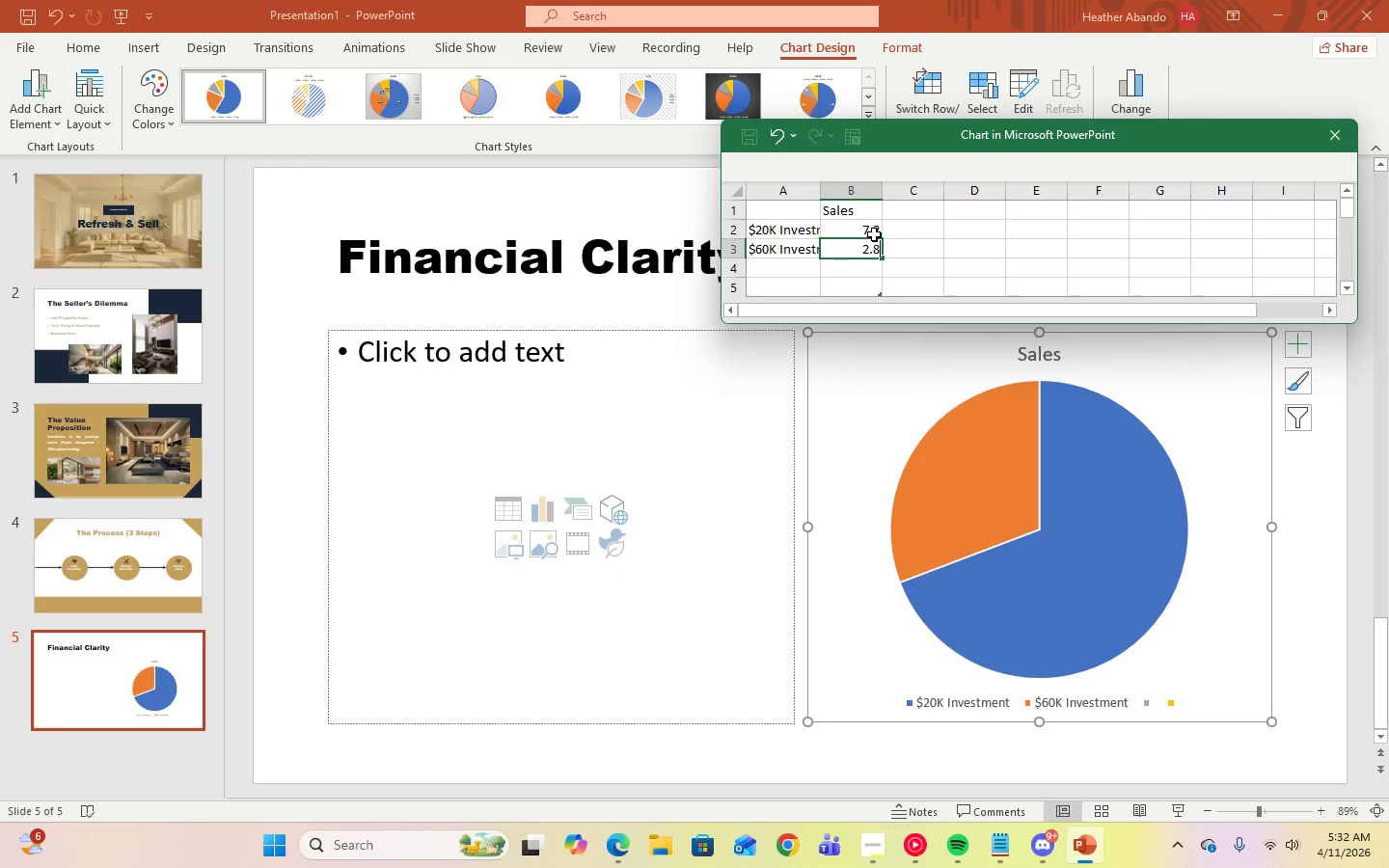 
key(Enter)
 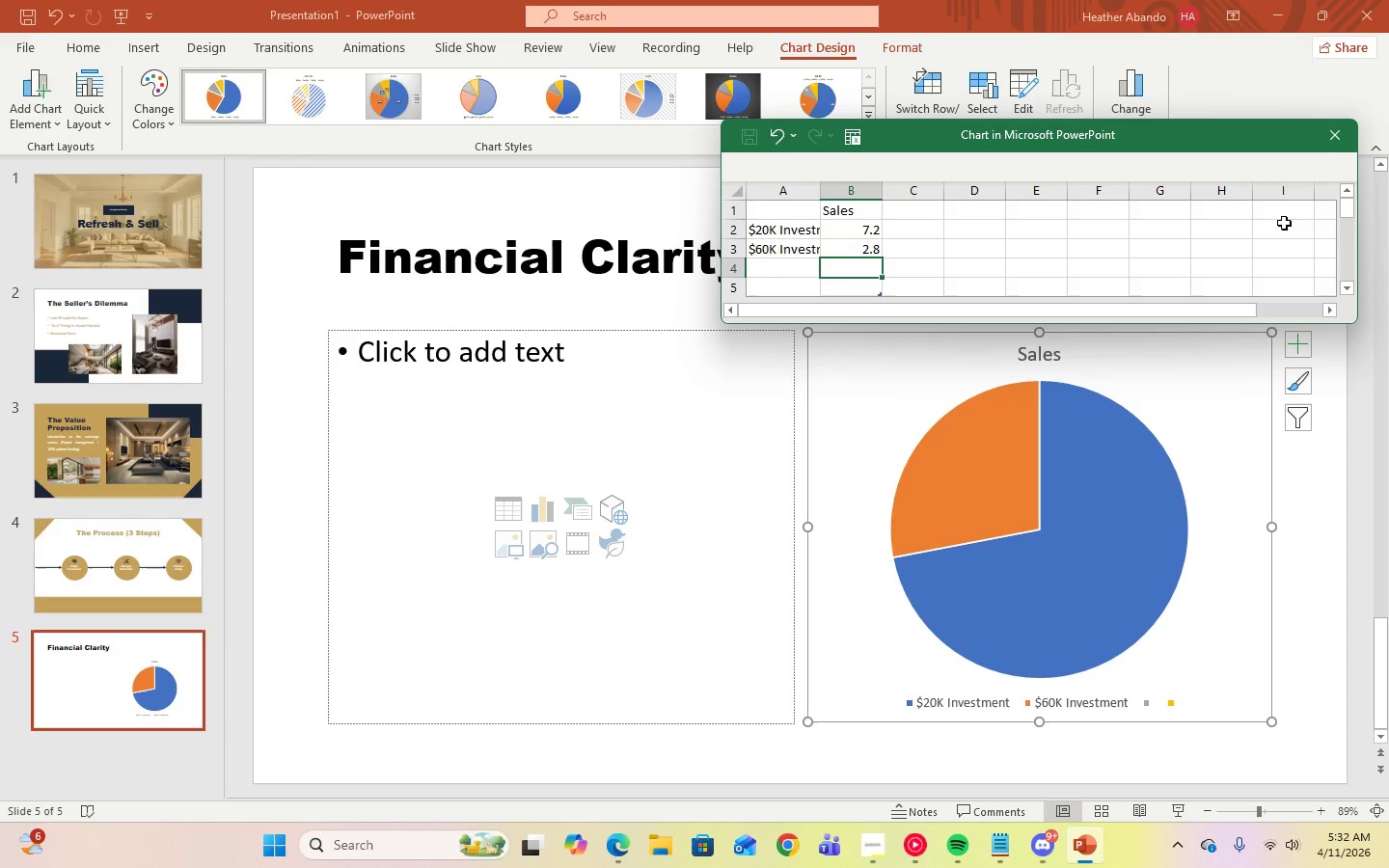 
left_click([1340, 132])
 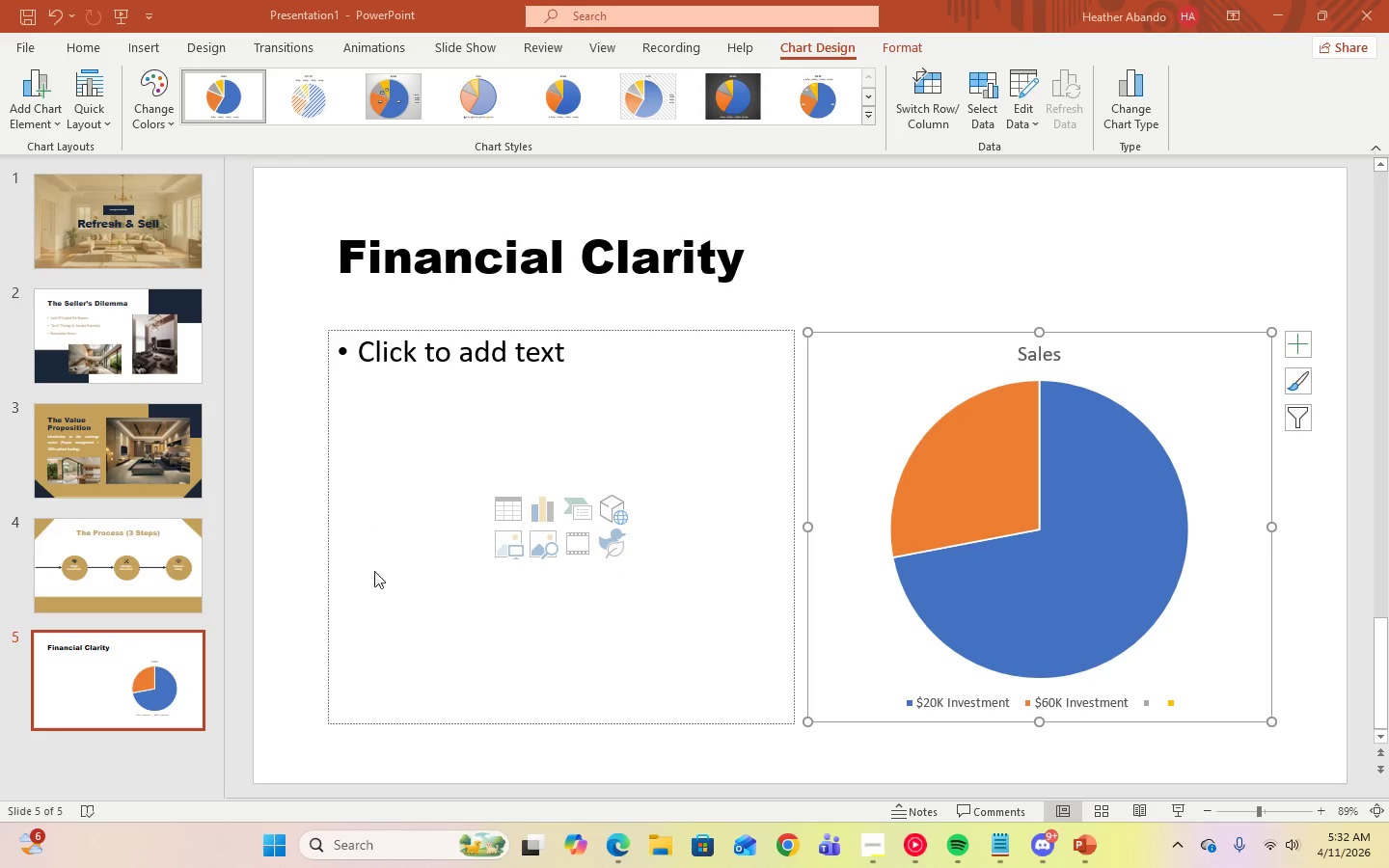 
left_click([886, 848])